 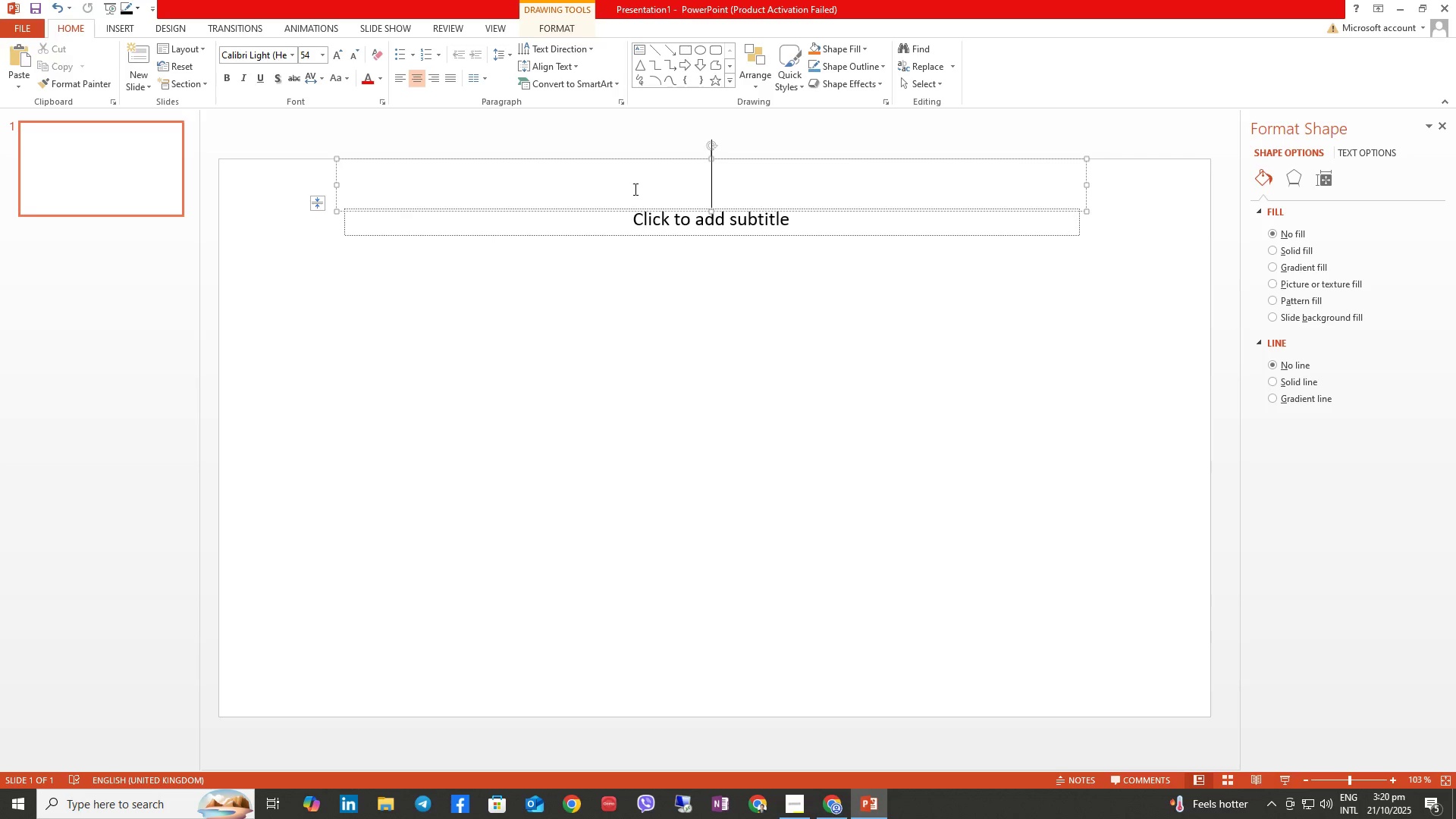 
type(Digital Literacy in the Modern Classroom)
 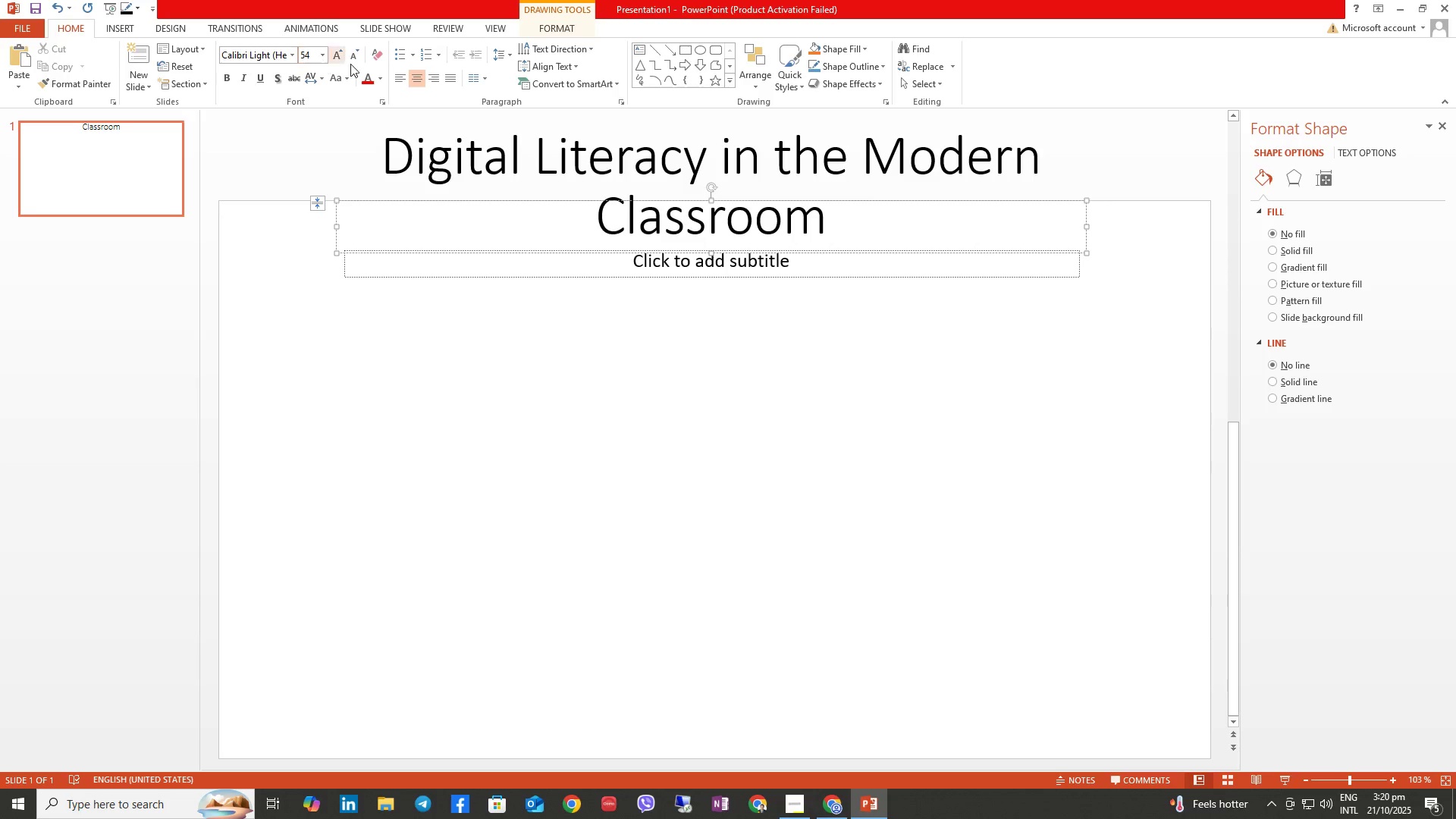 
double_click([350, 60])
 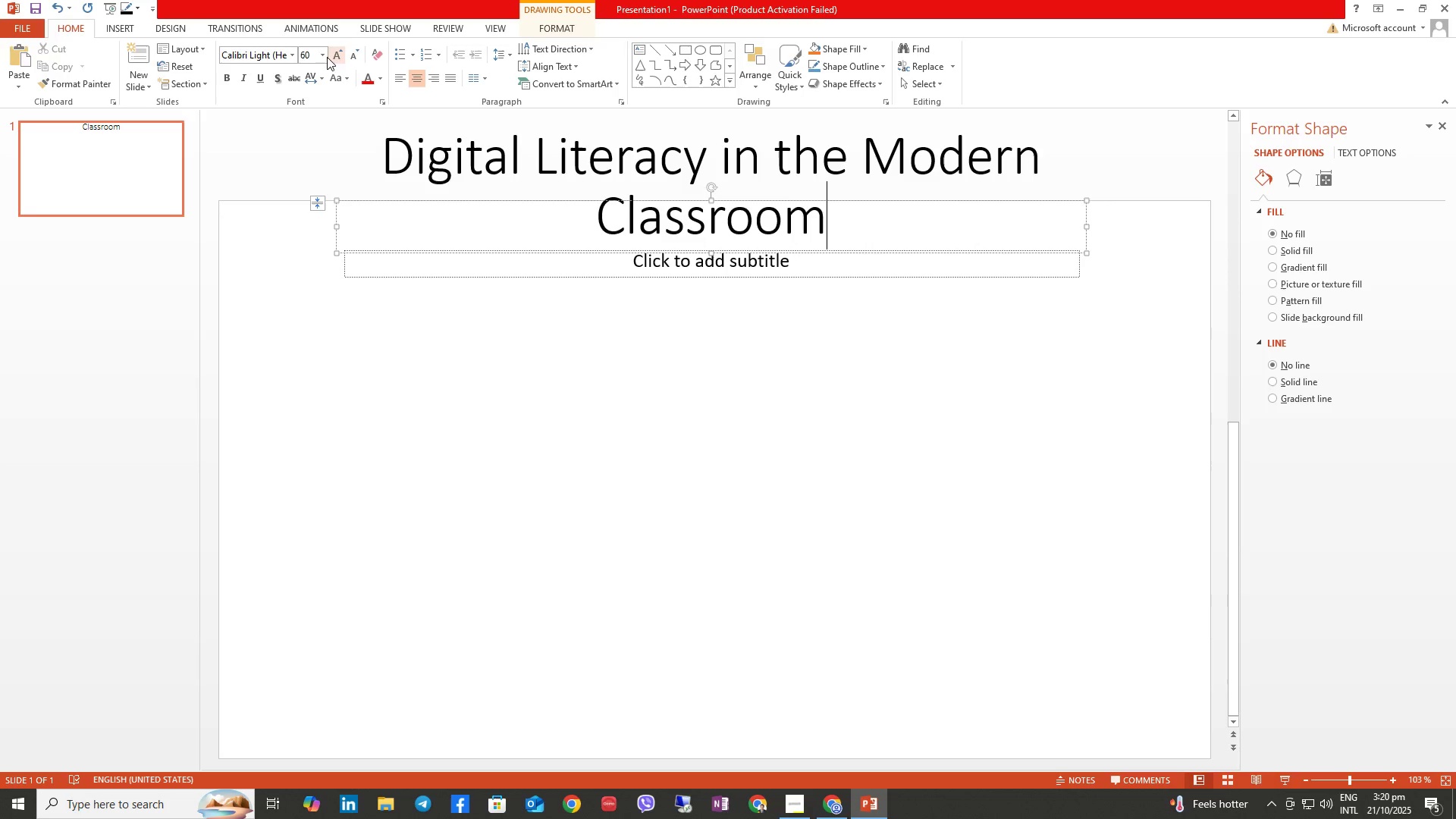 
left_click([317, 57])
 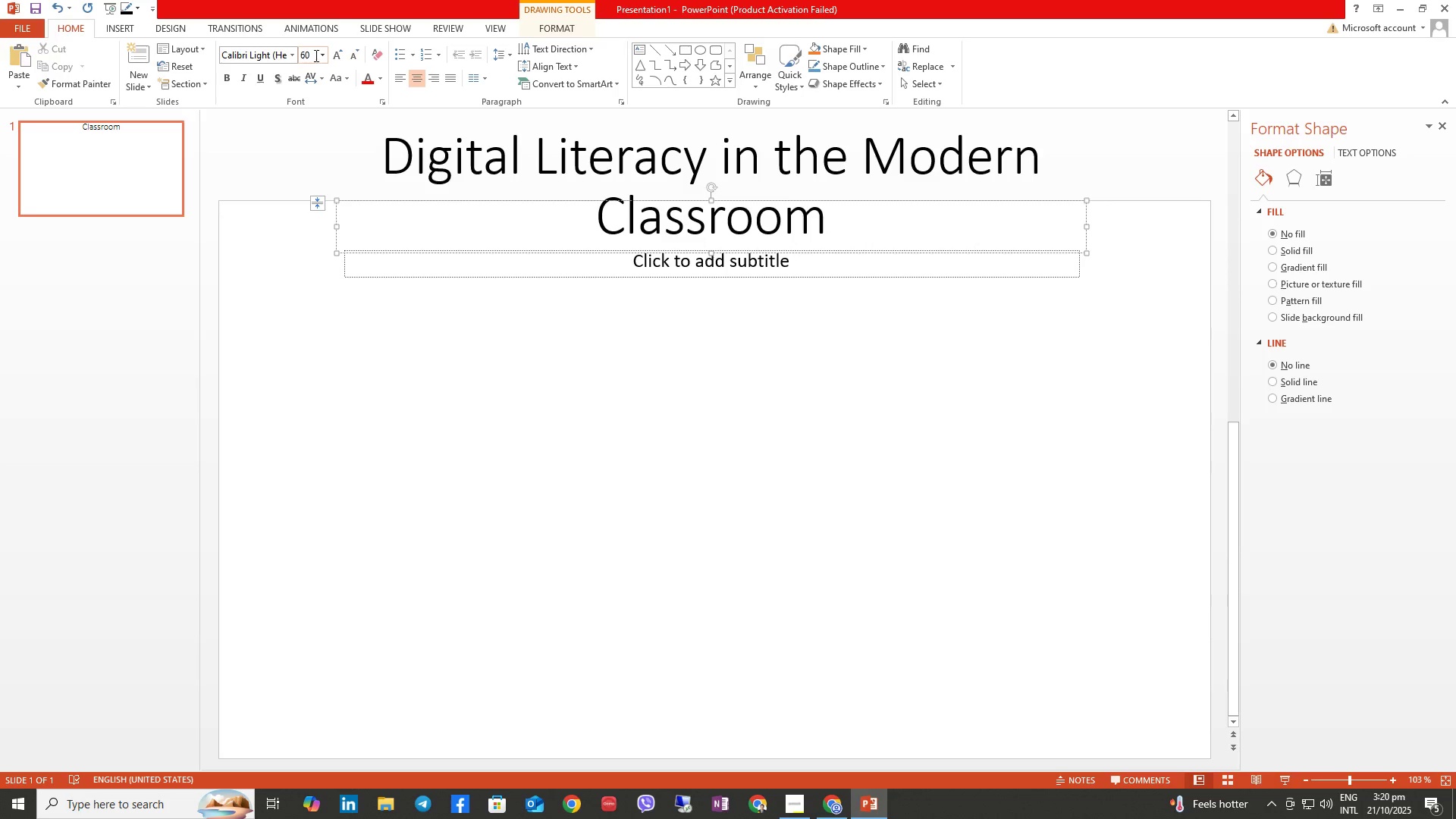 
double_click([314, 55])
 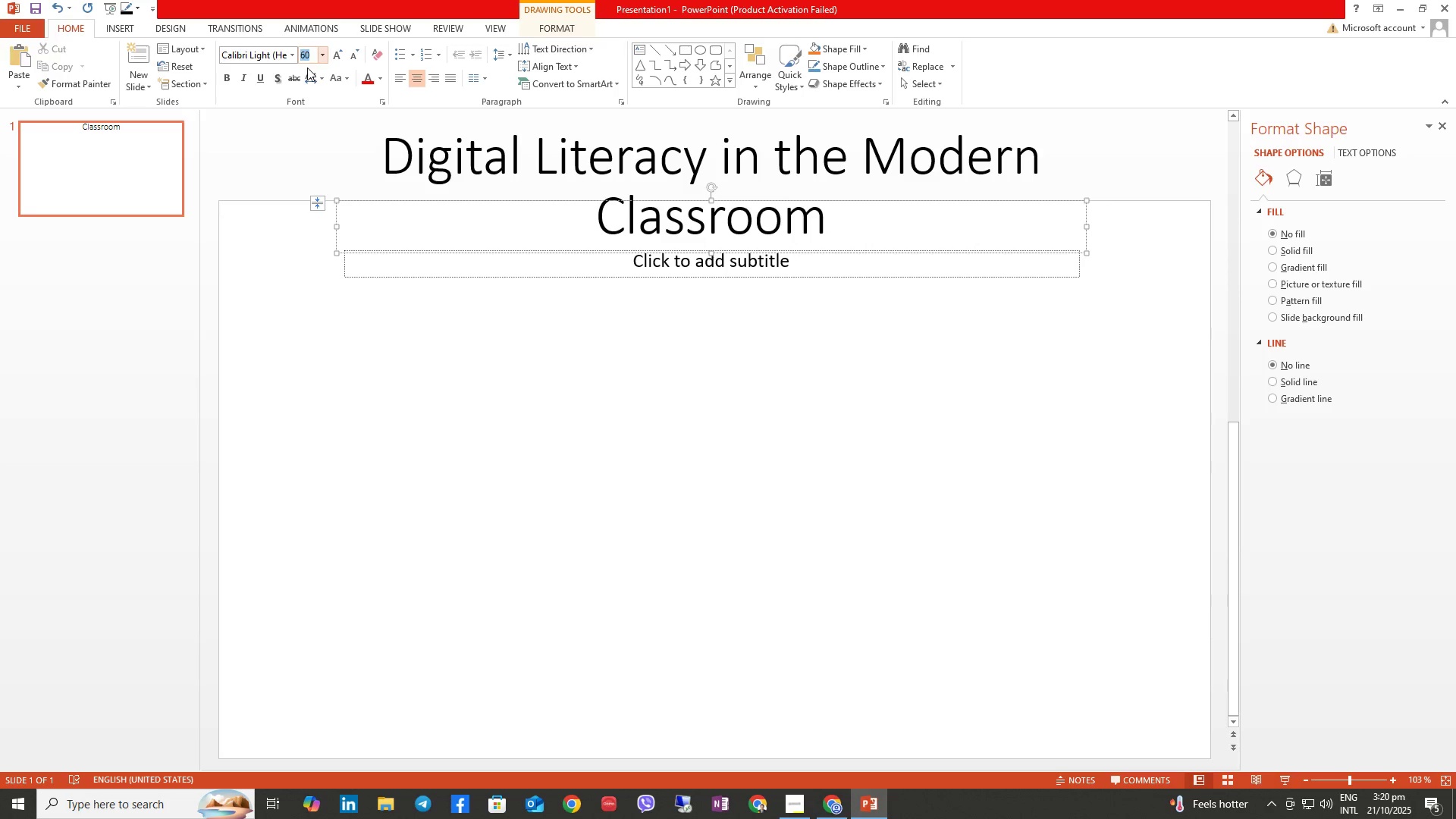 
key(Numpad4)
 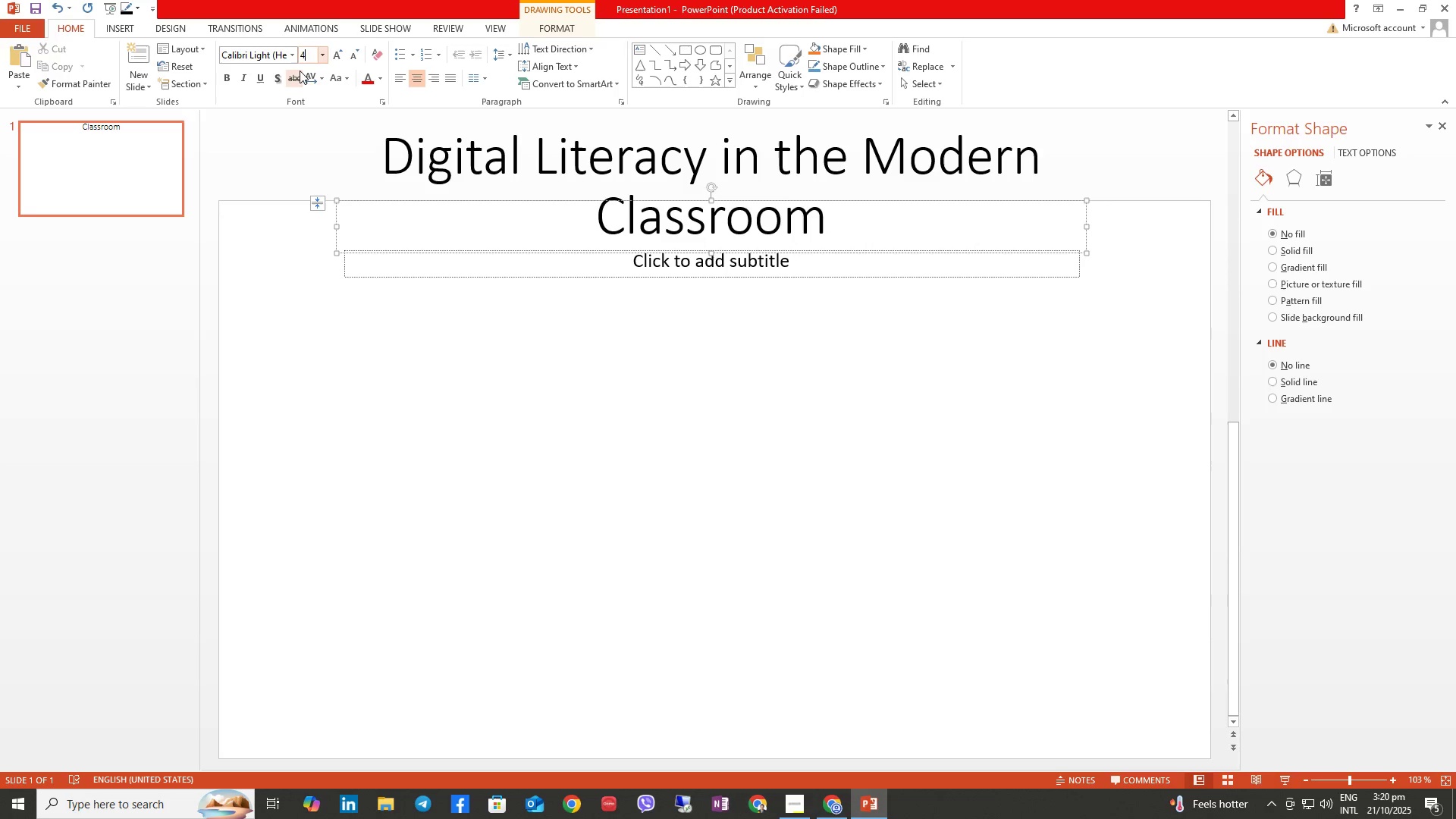 
key(Numpad0)
 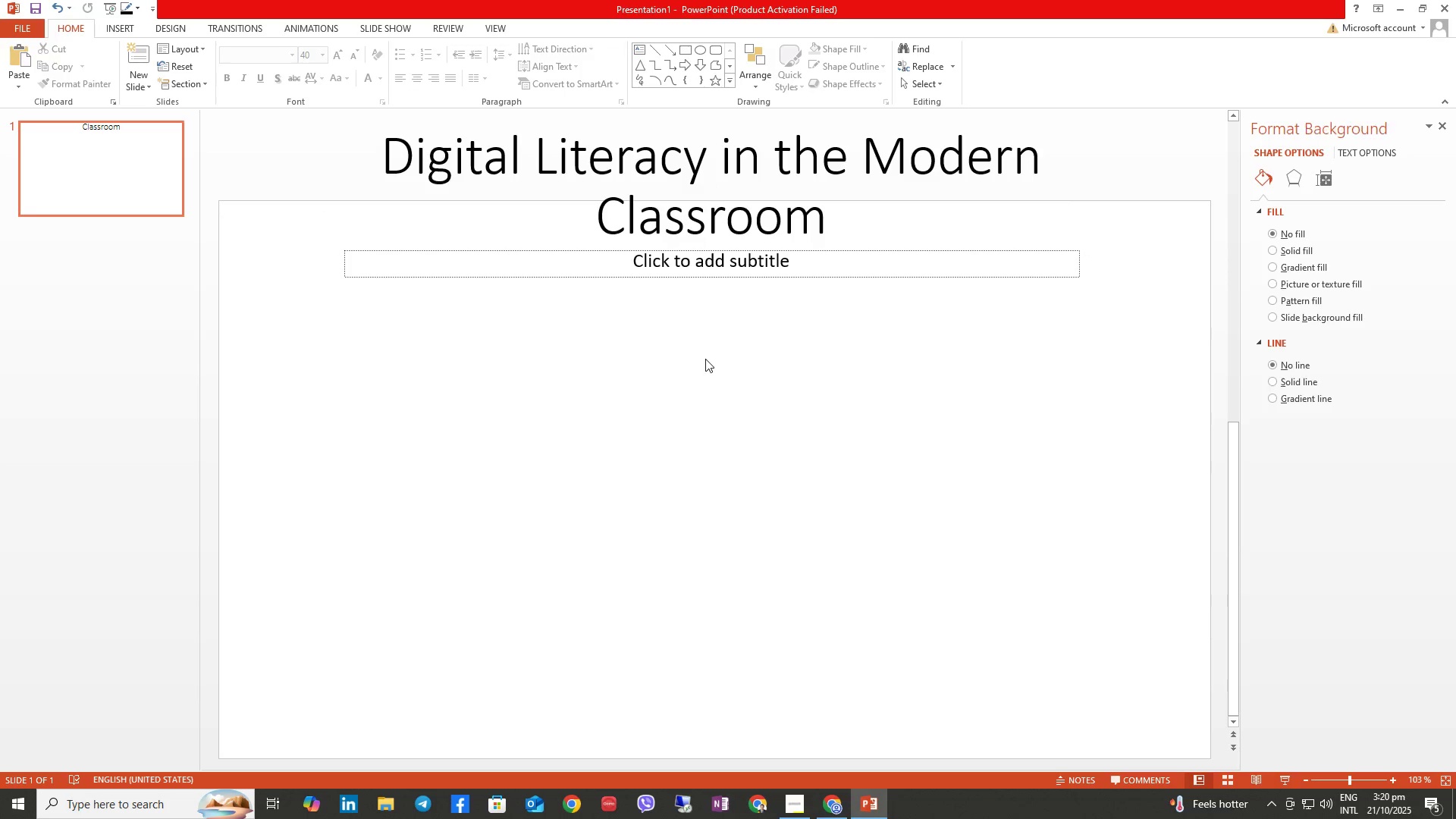 
left_click([759, 222])
 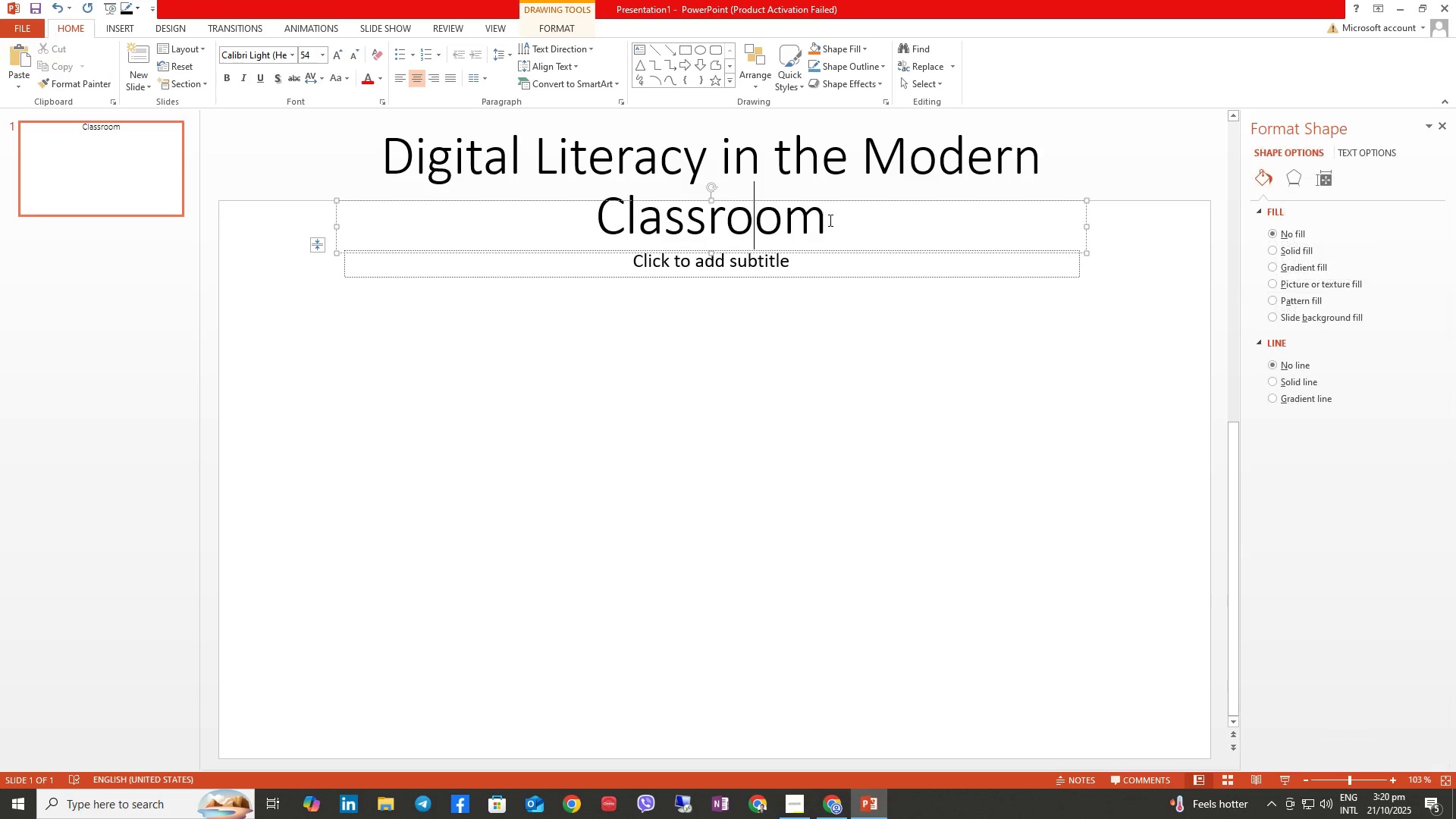 
left_click_drag(start_coordinate=[830, 221], to_coordinate=[450, 142])
 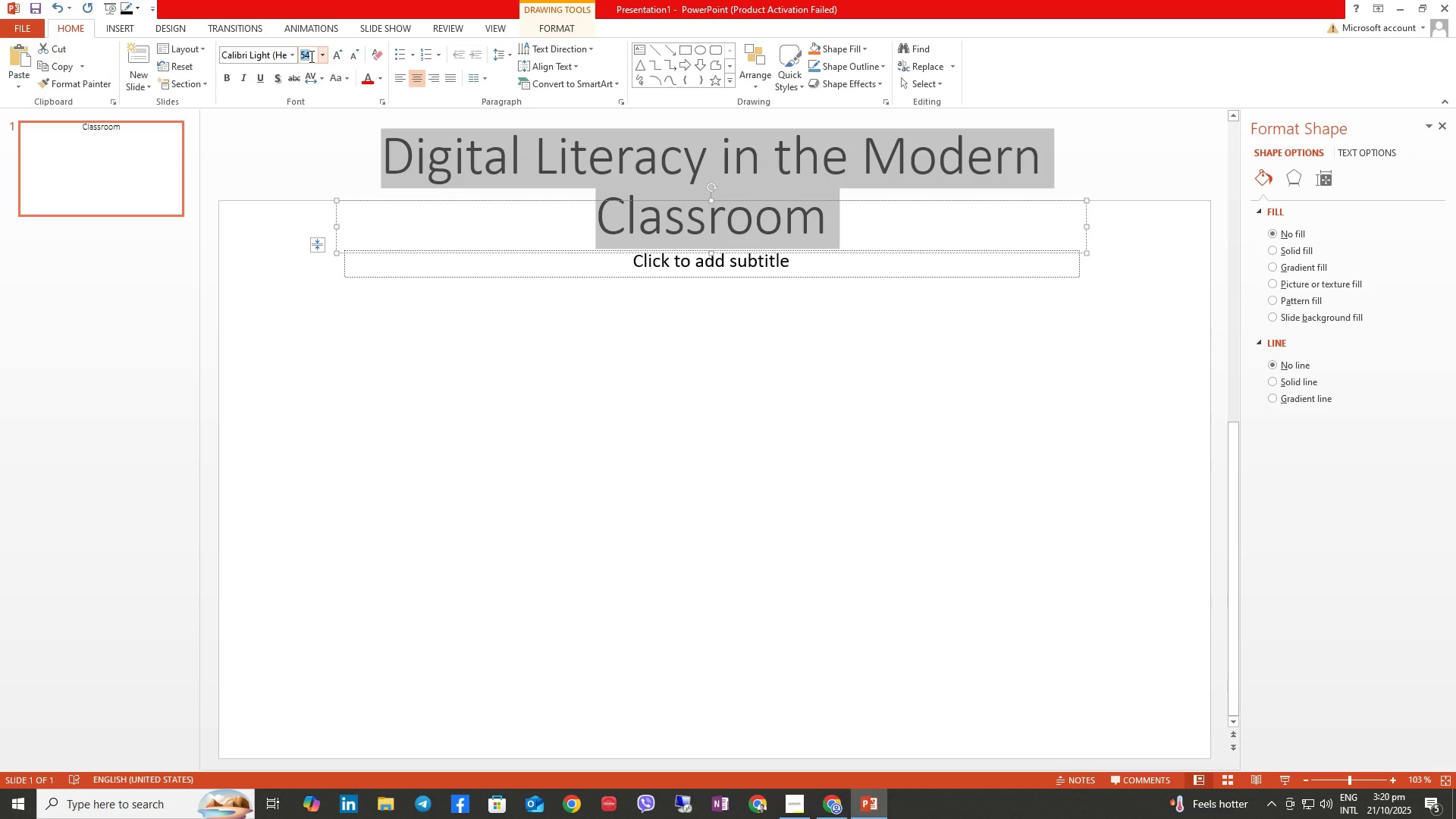 
key(Numpad4)
 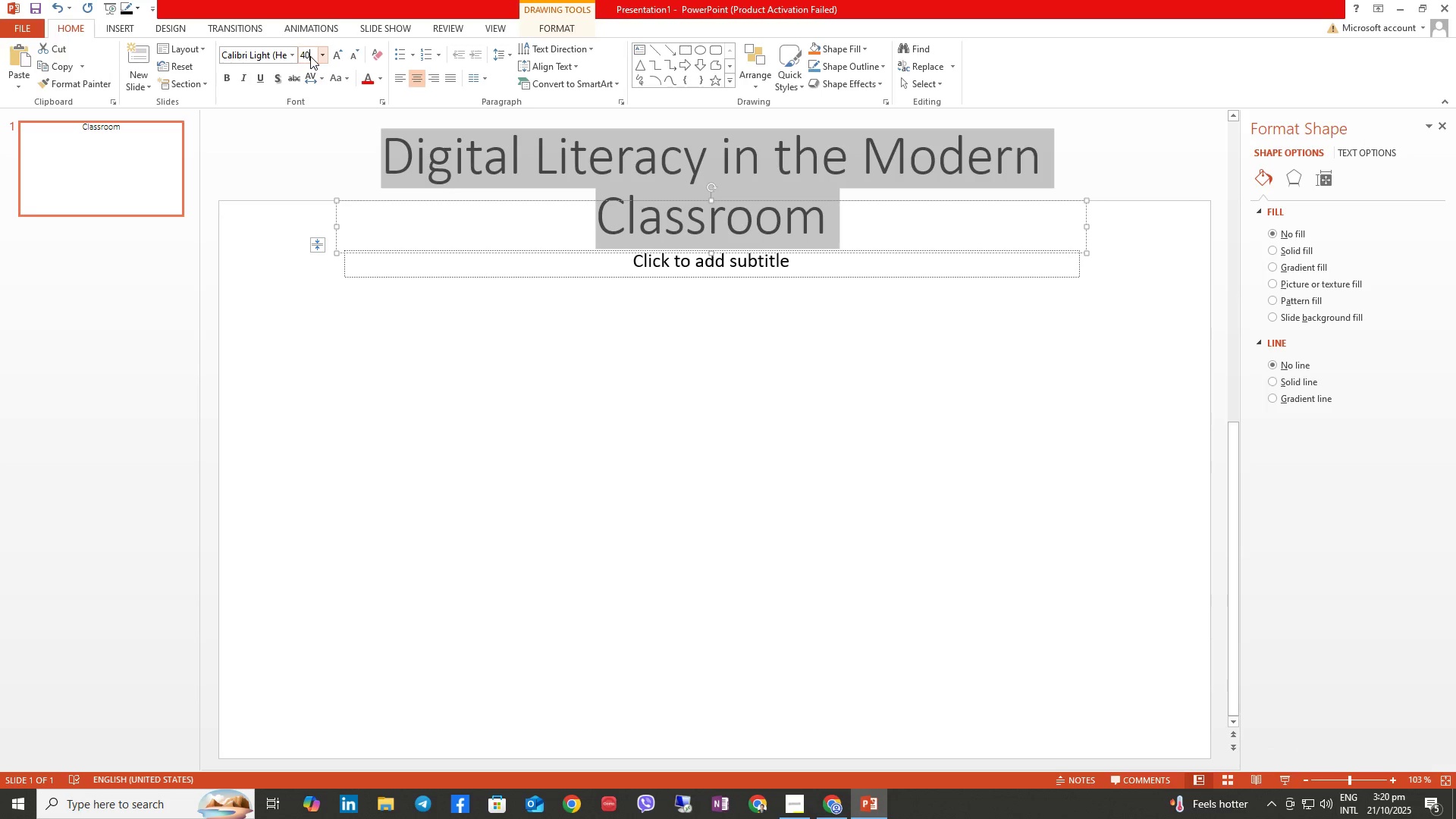 
key(Numpad0)
 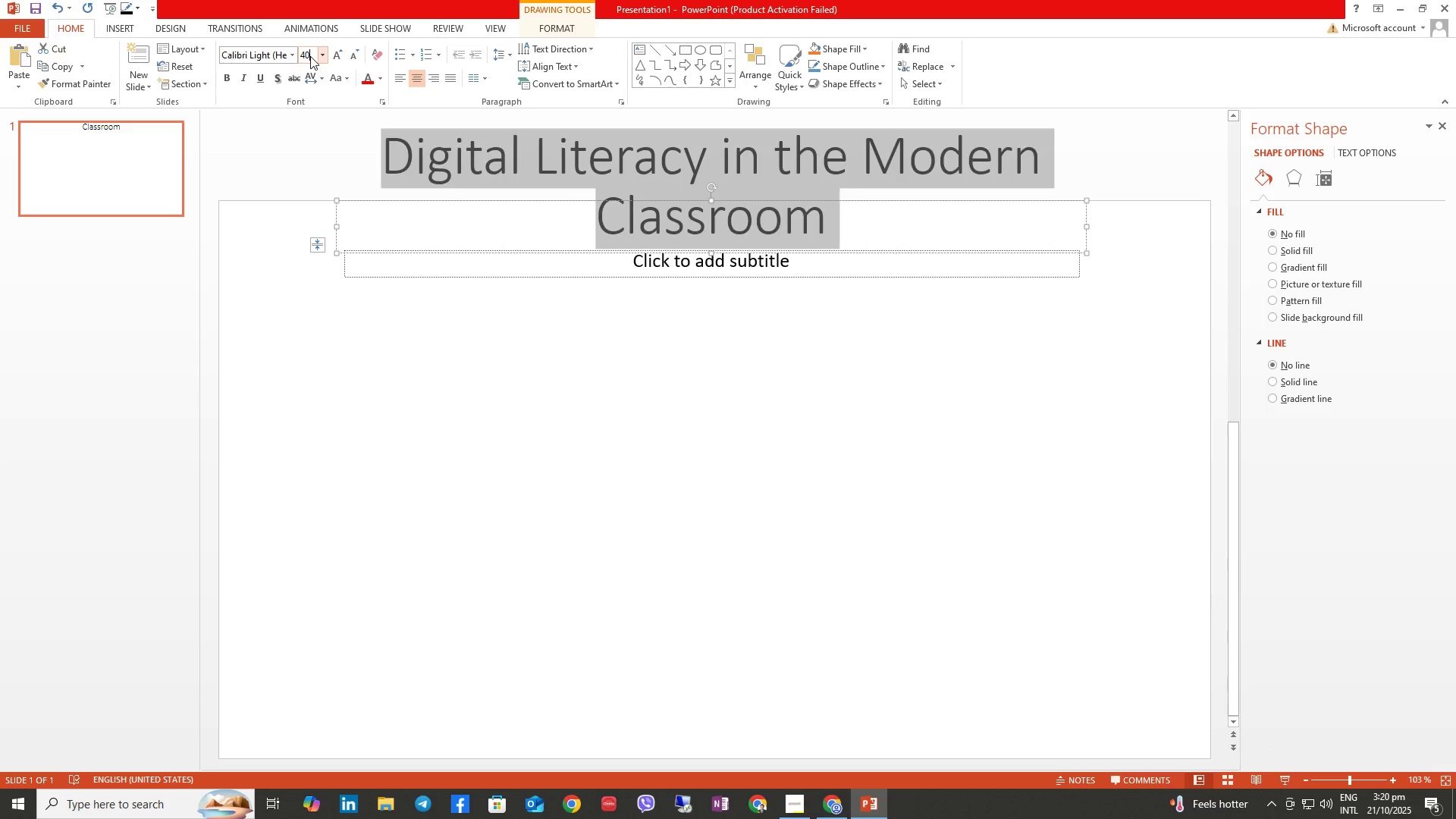 
key(NumpadEnter)
 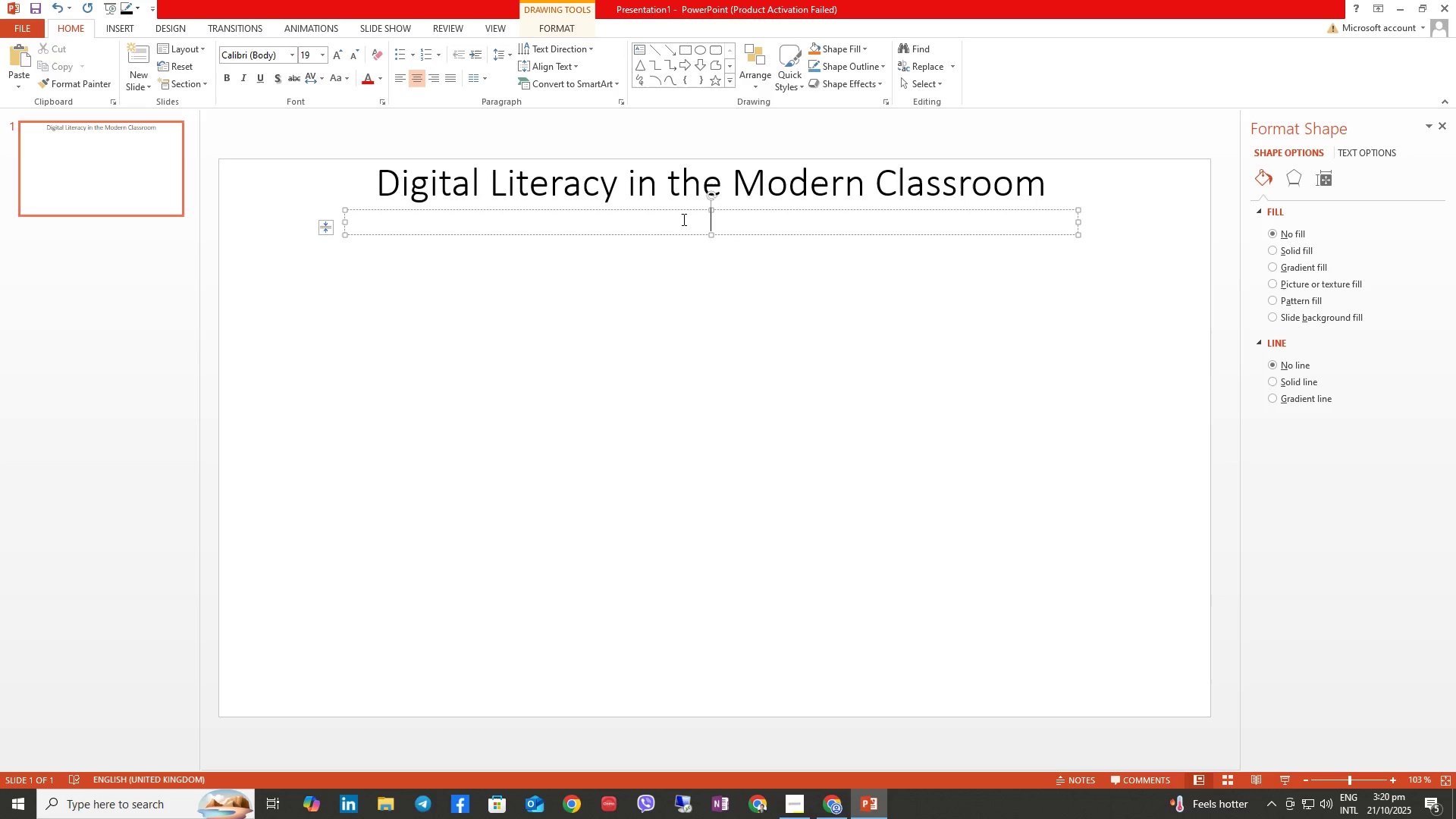 
type(Empowering Educators to Integrate Technology Effectively)
 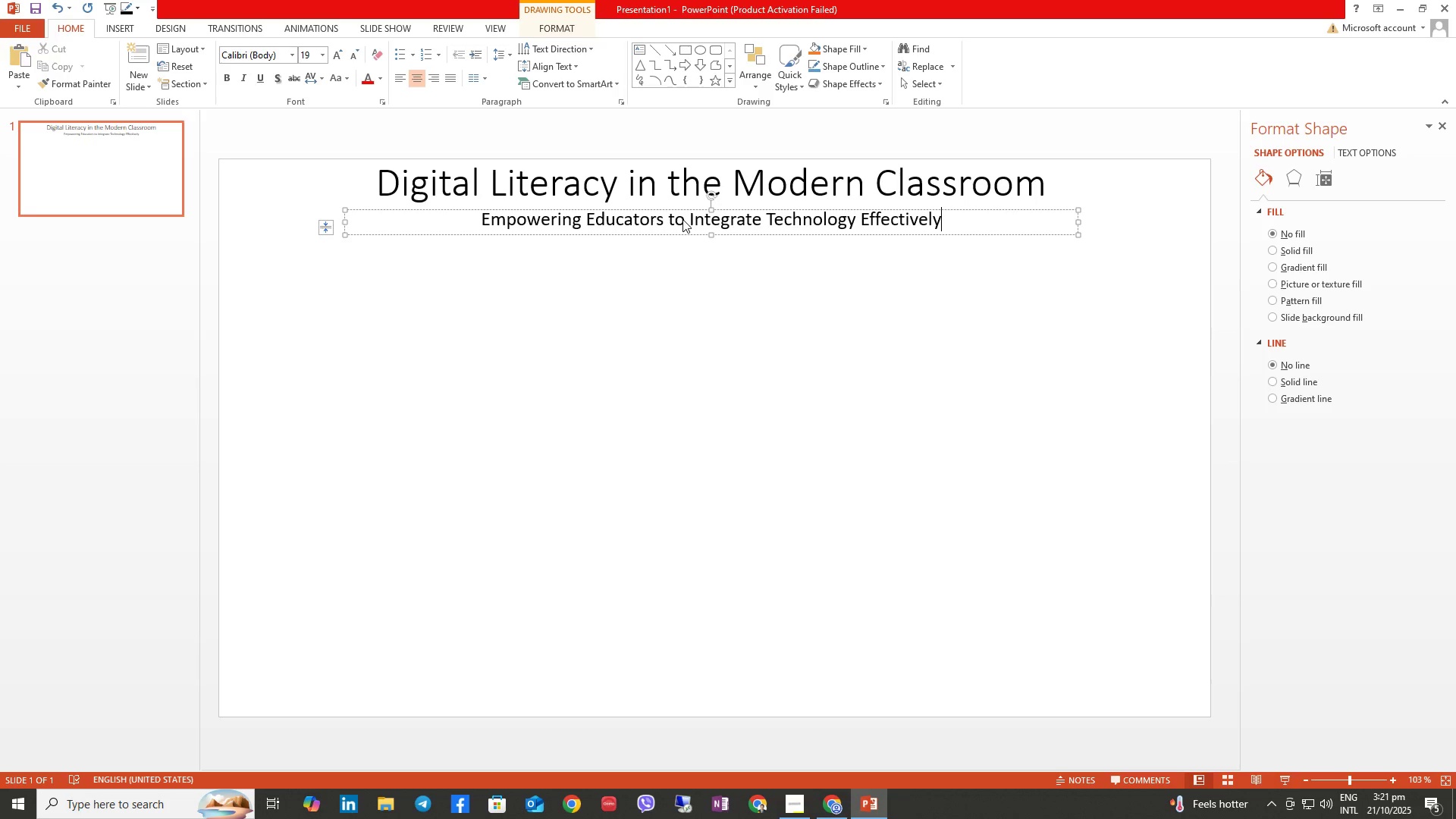 
left_click([666, 276])
 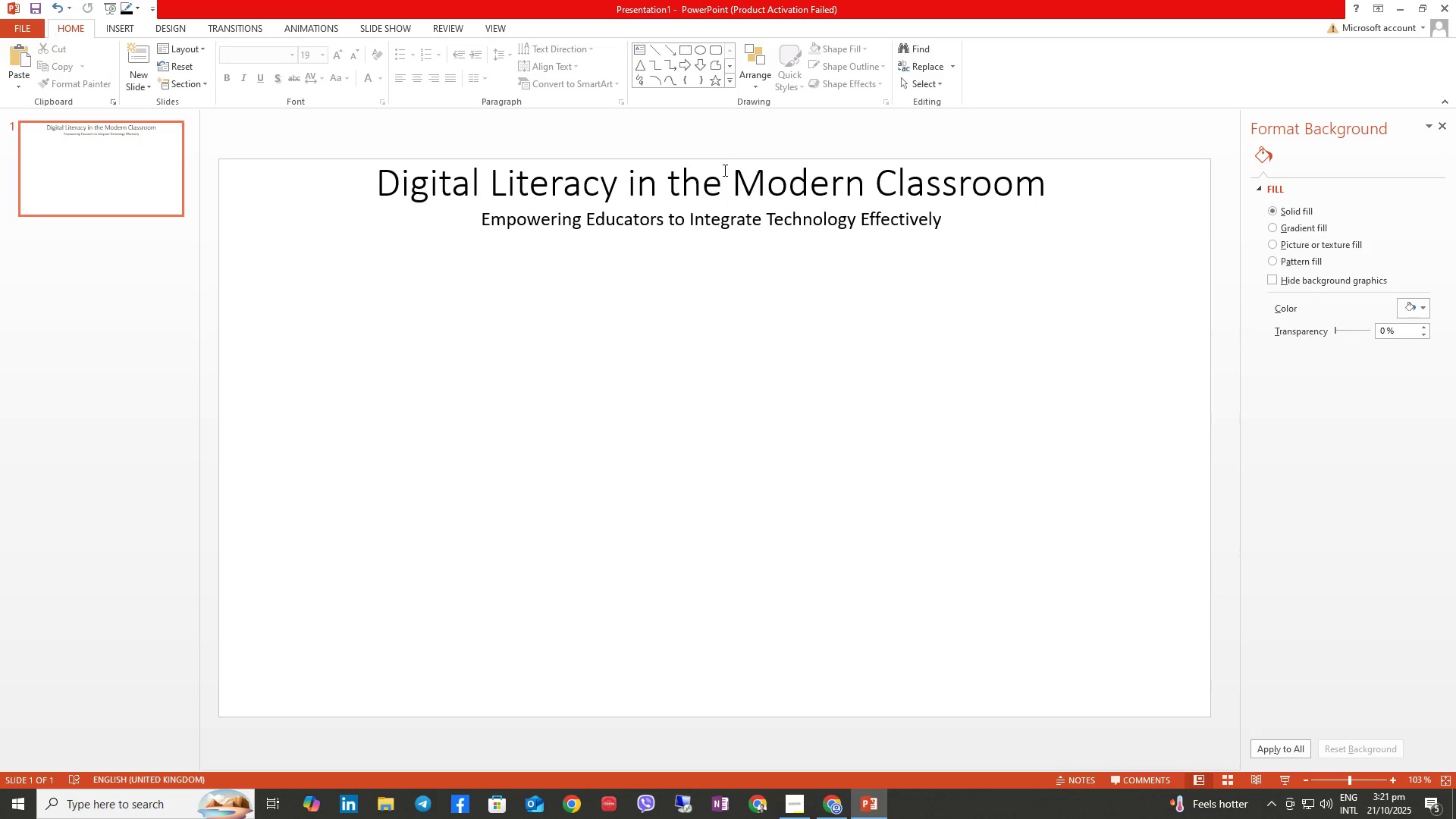 
left_click([728, 201])
 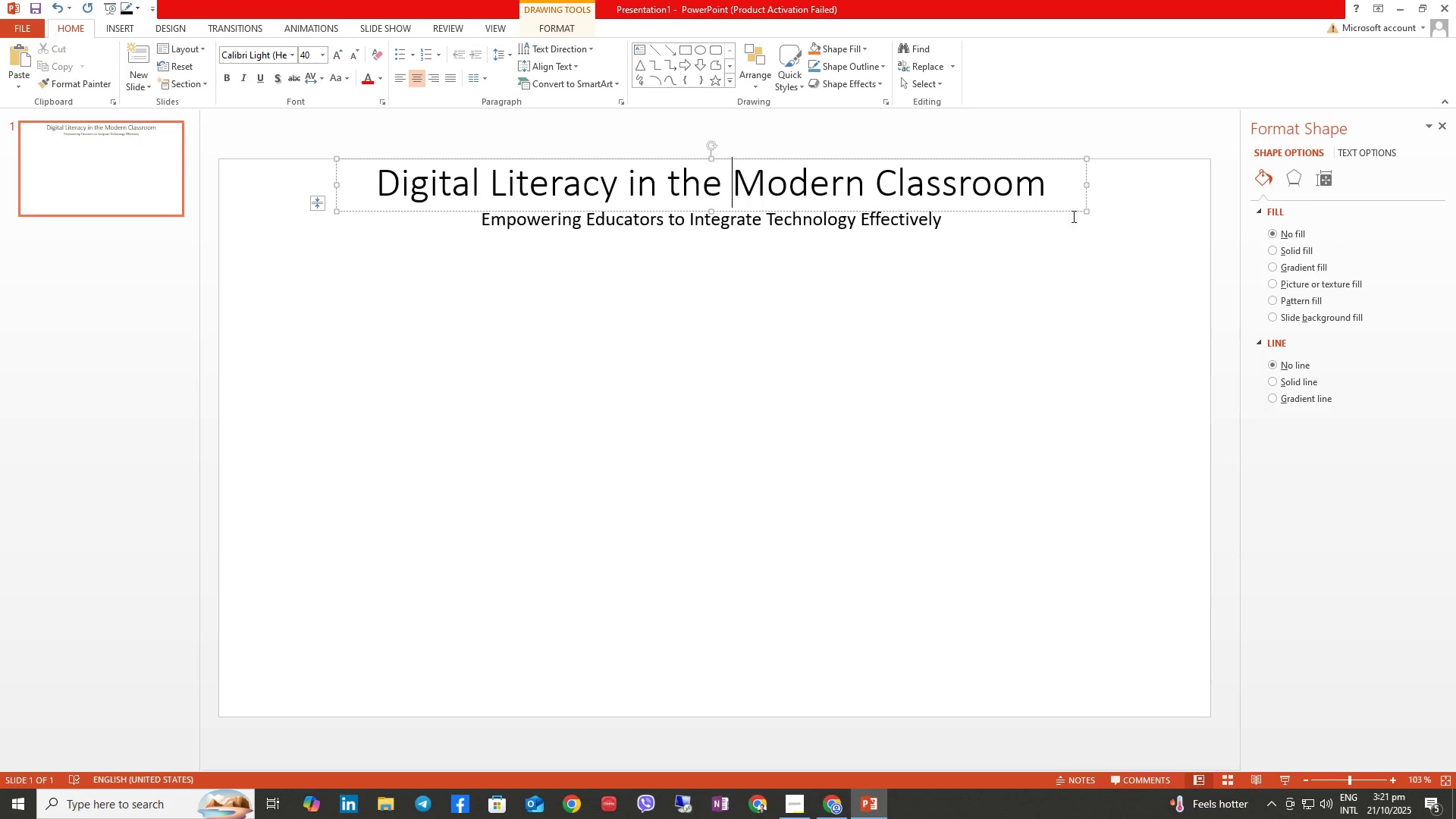 
left_click_drag(start_coordinate=[1090, 210], to_coordinate=[1094, 207])
 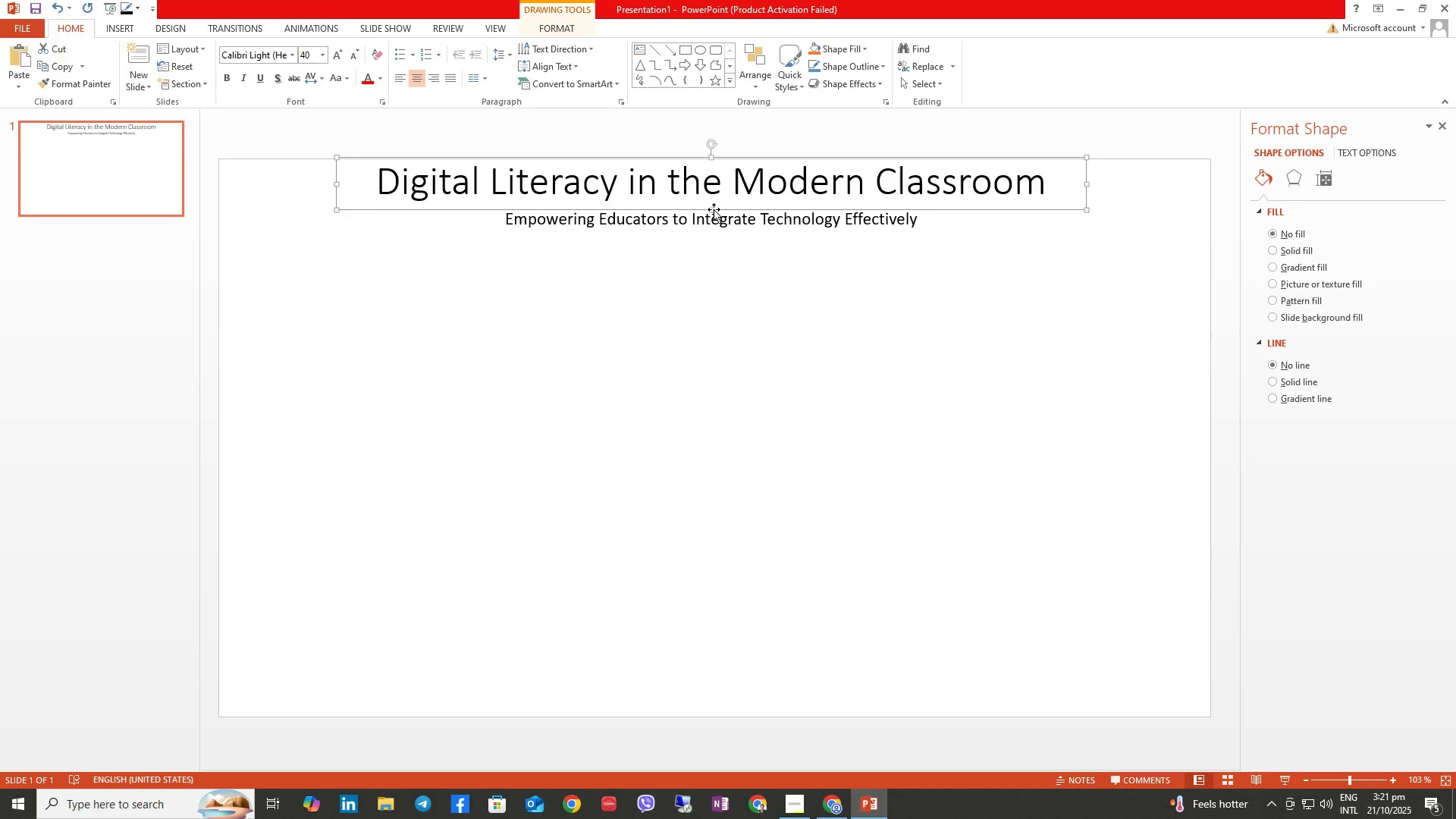 
left_click_drag(start_coordinate=[712, 209], to_coordinate=[713, 197])